 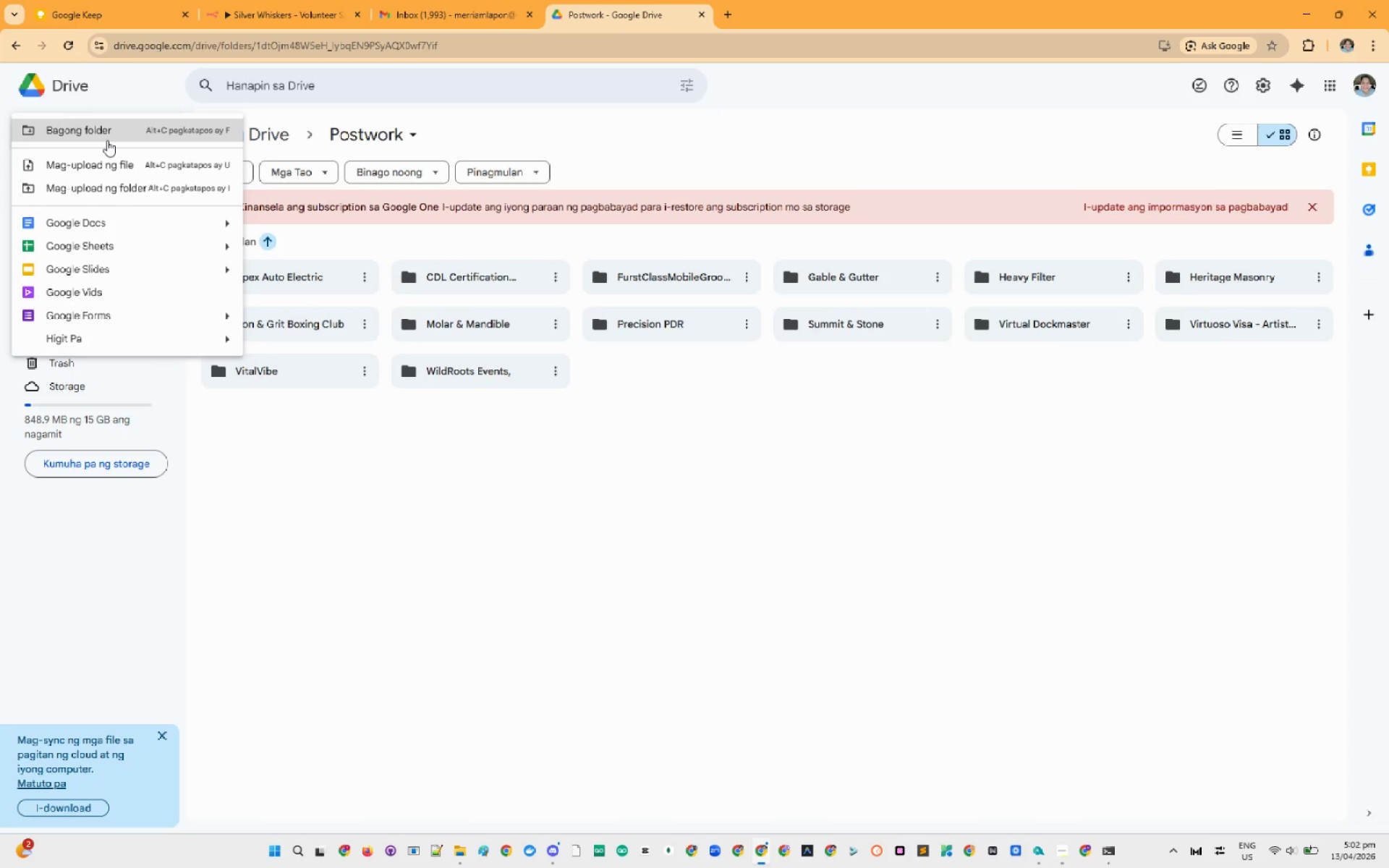 
key(Control+ControlLeft)
 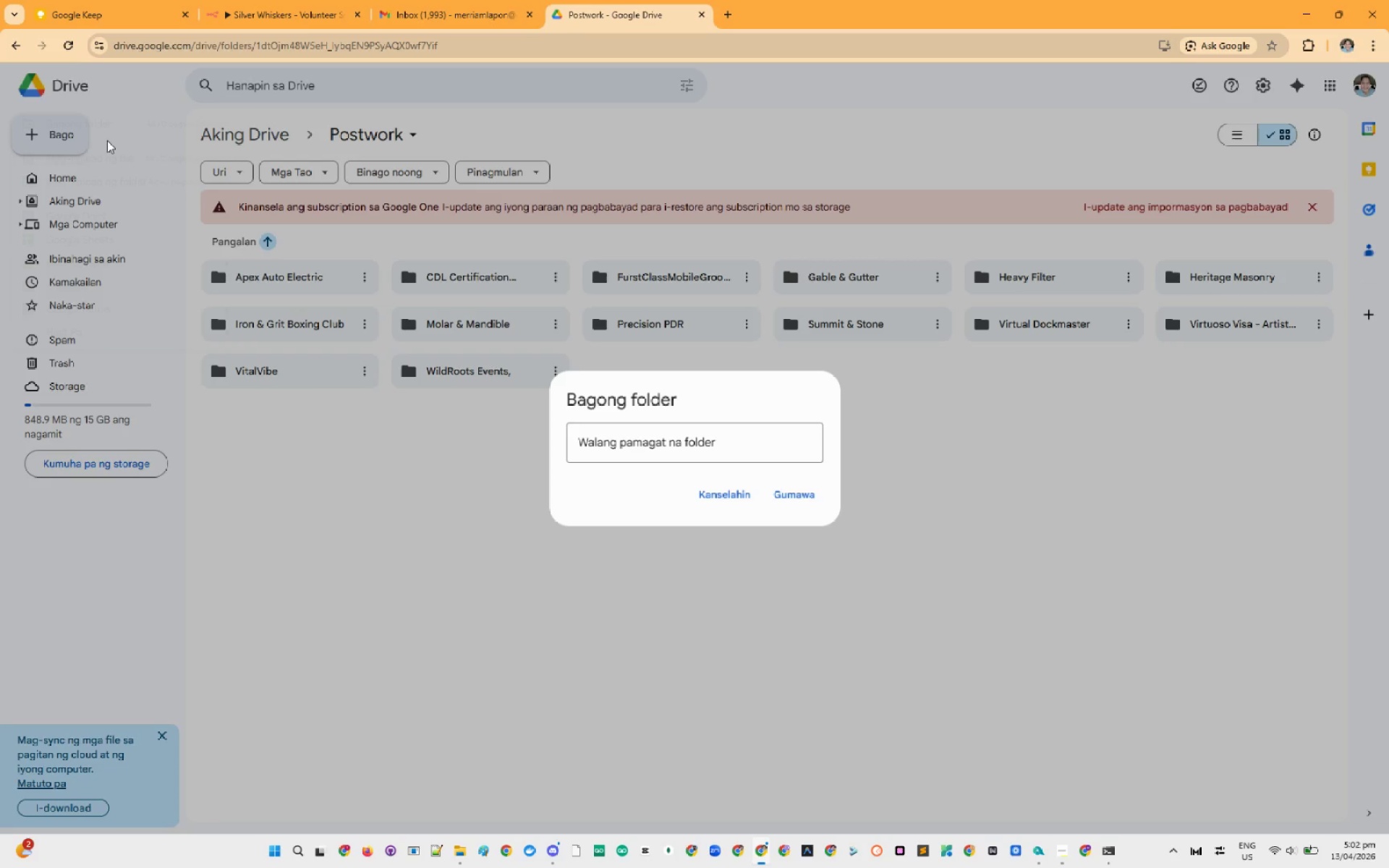 
key(Control+ControlLeft)
 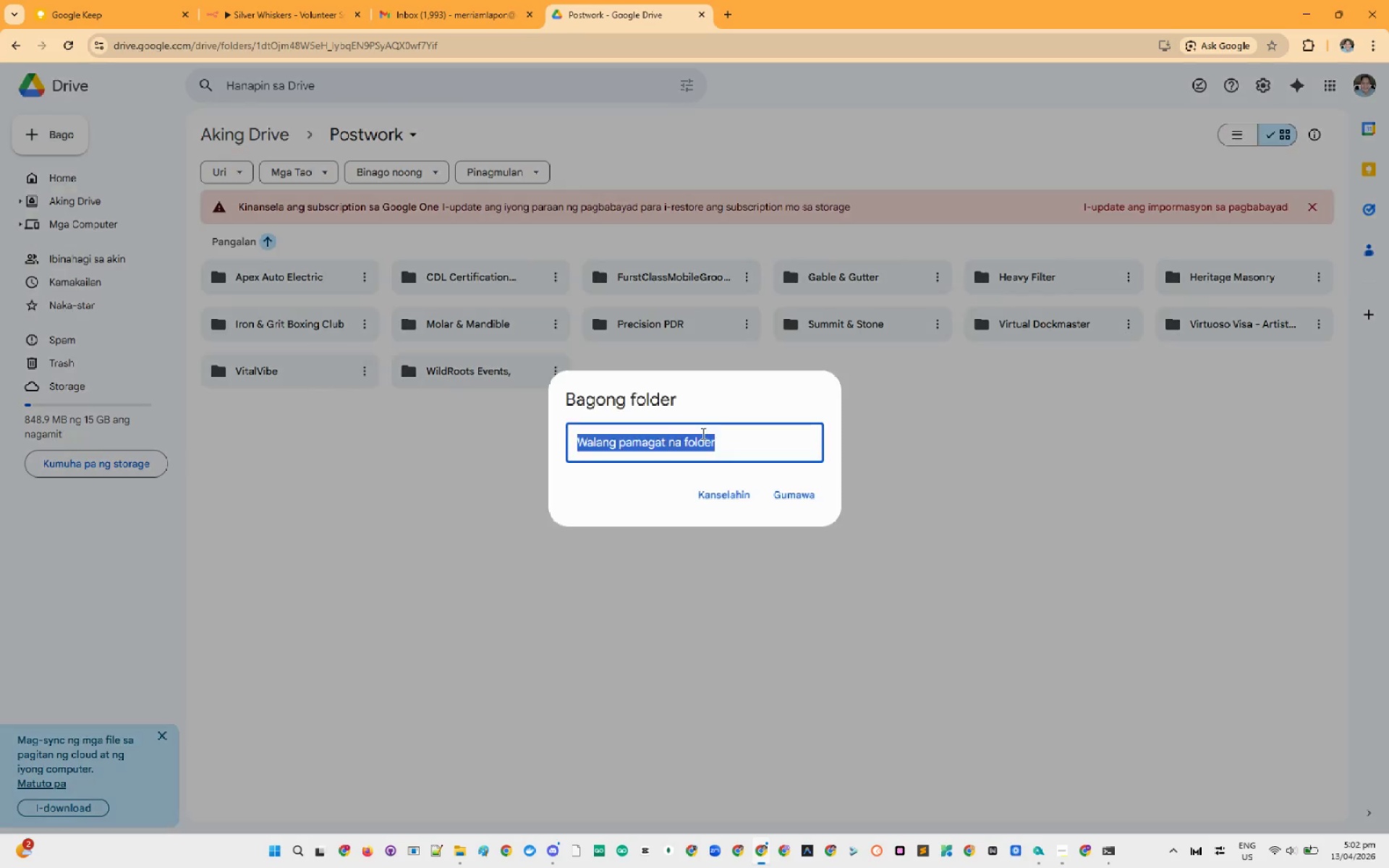 
double_click([702, 433])
 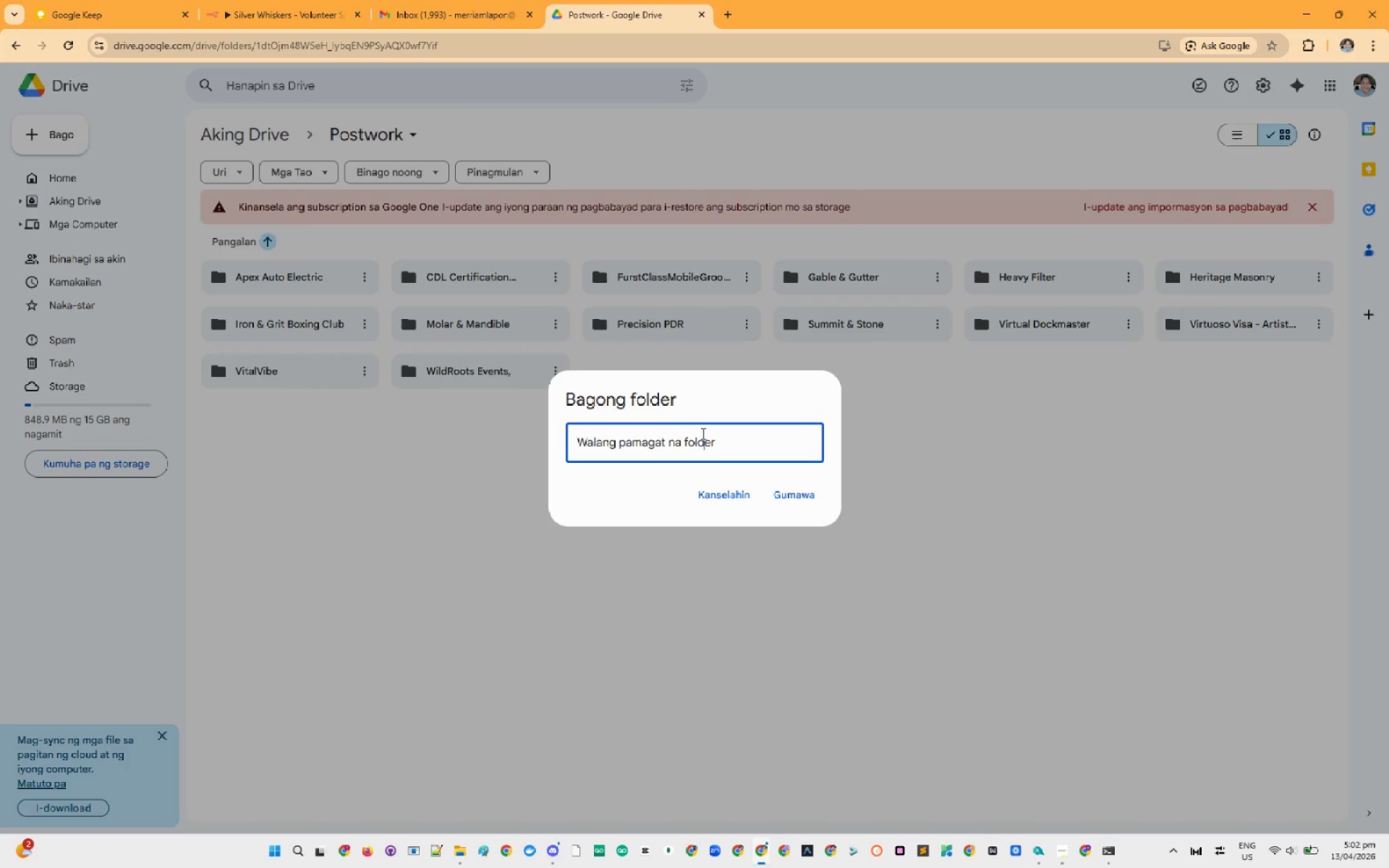 
key(Control+A)
 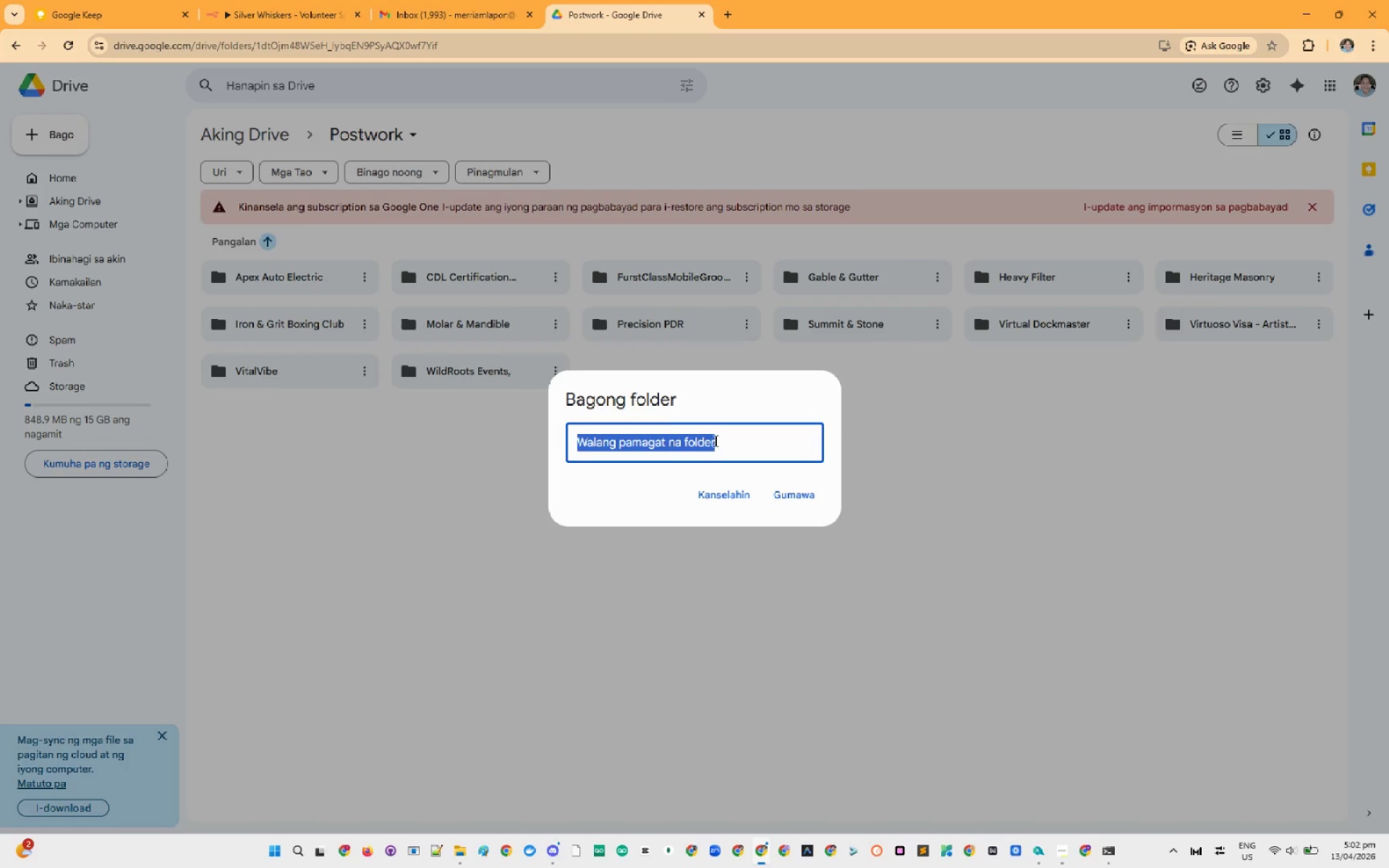 
key(Control+V)
 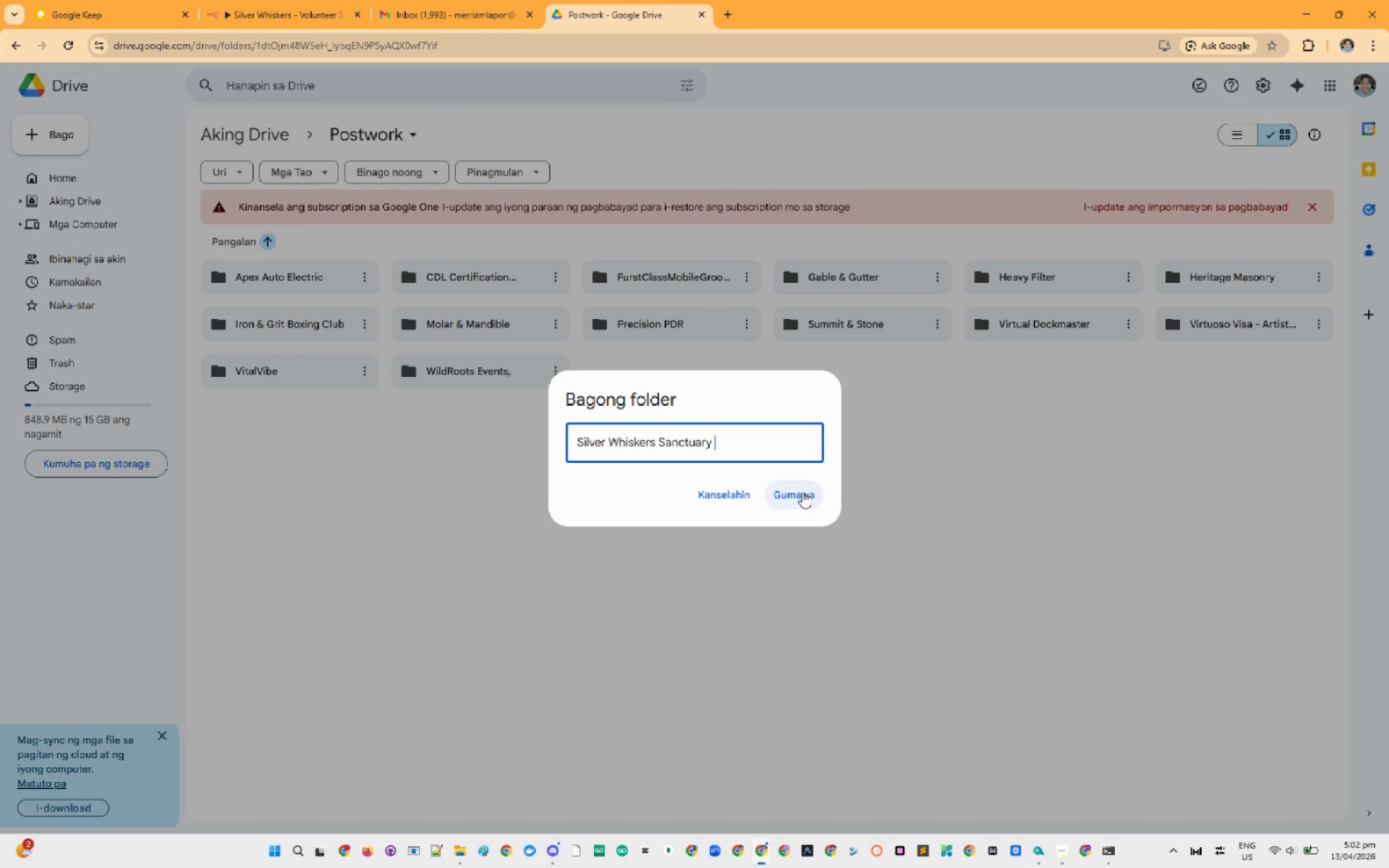 
left_click([802, 492])
 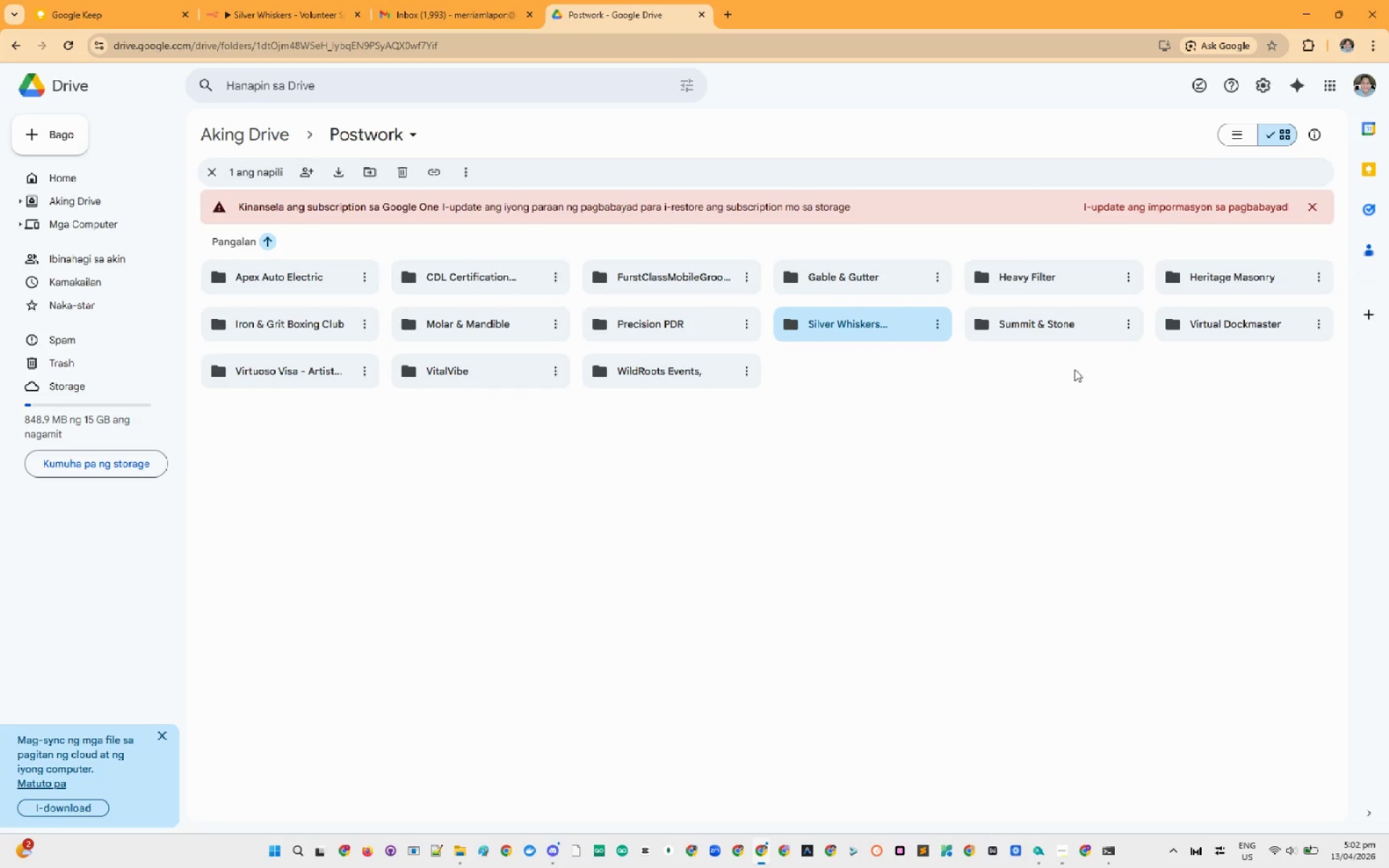 
double_click([890, 339])
 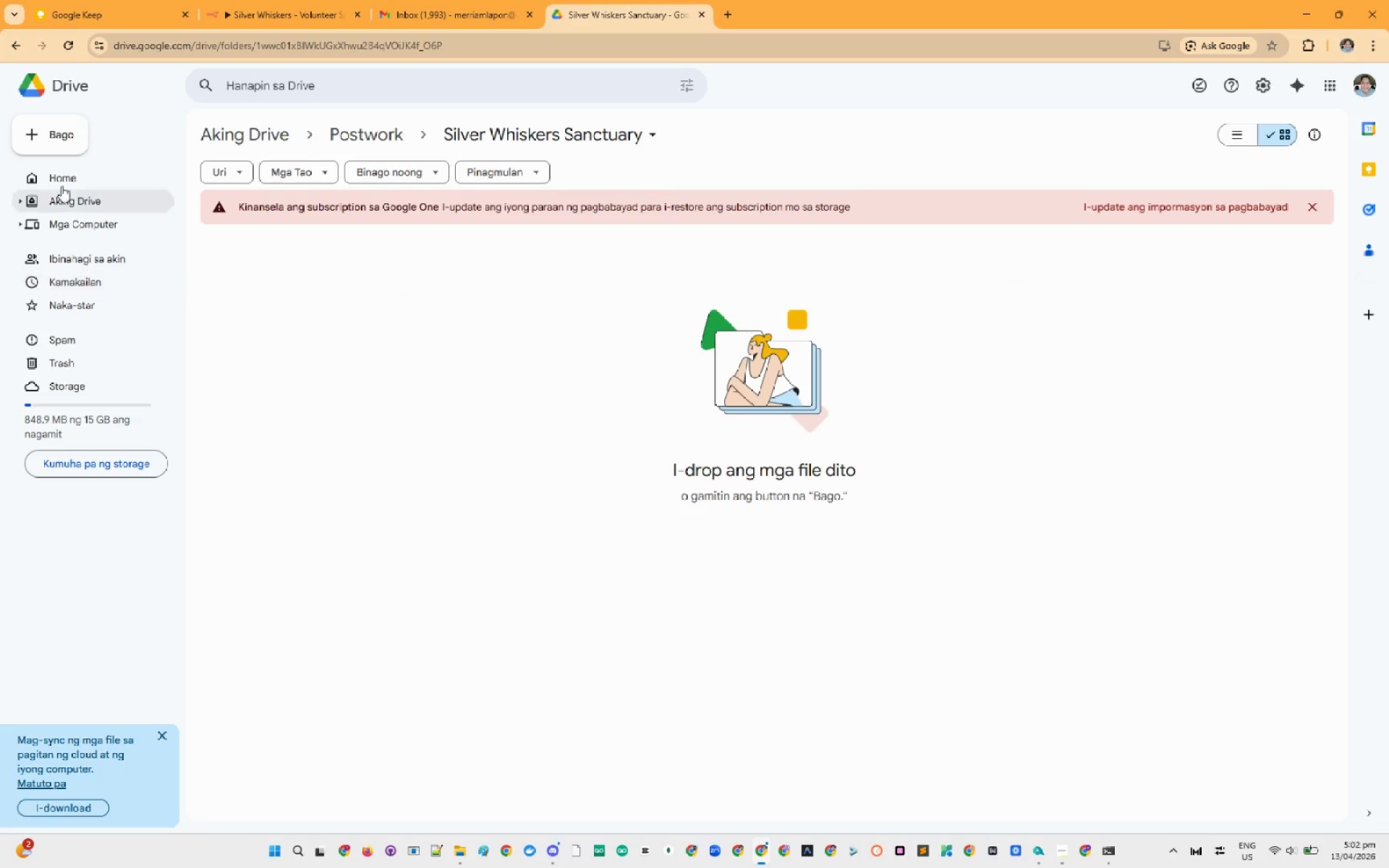 
left_click([73, 135])
 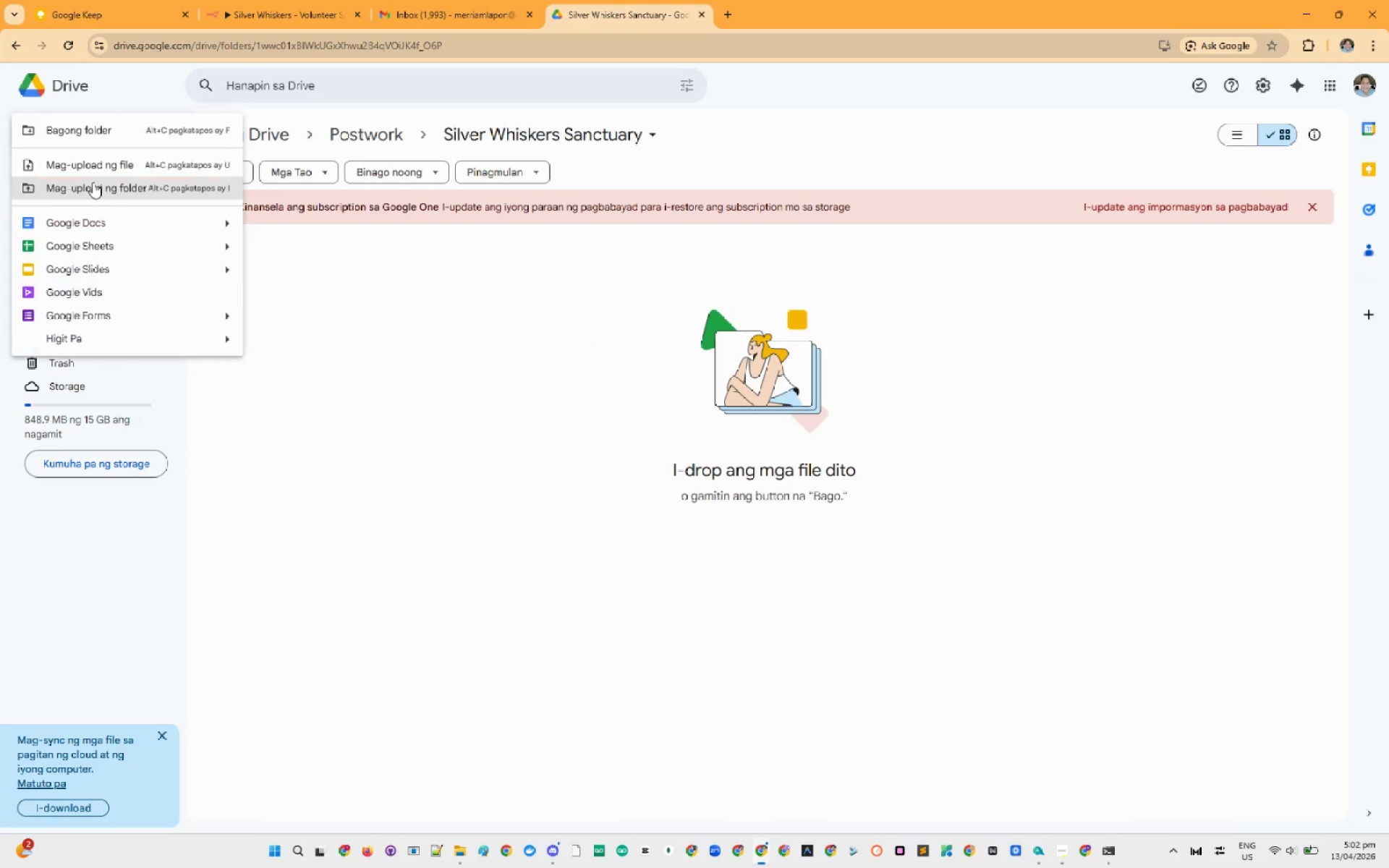 
left_click([89, 164])
 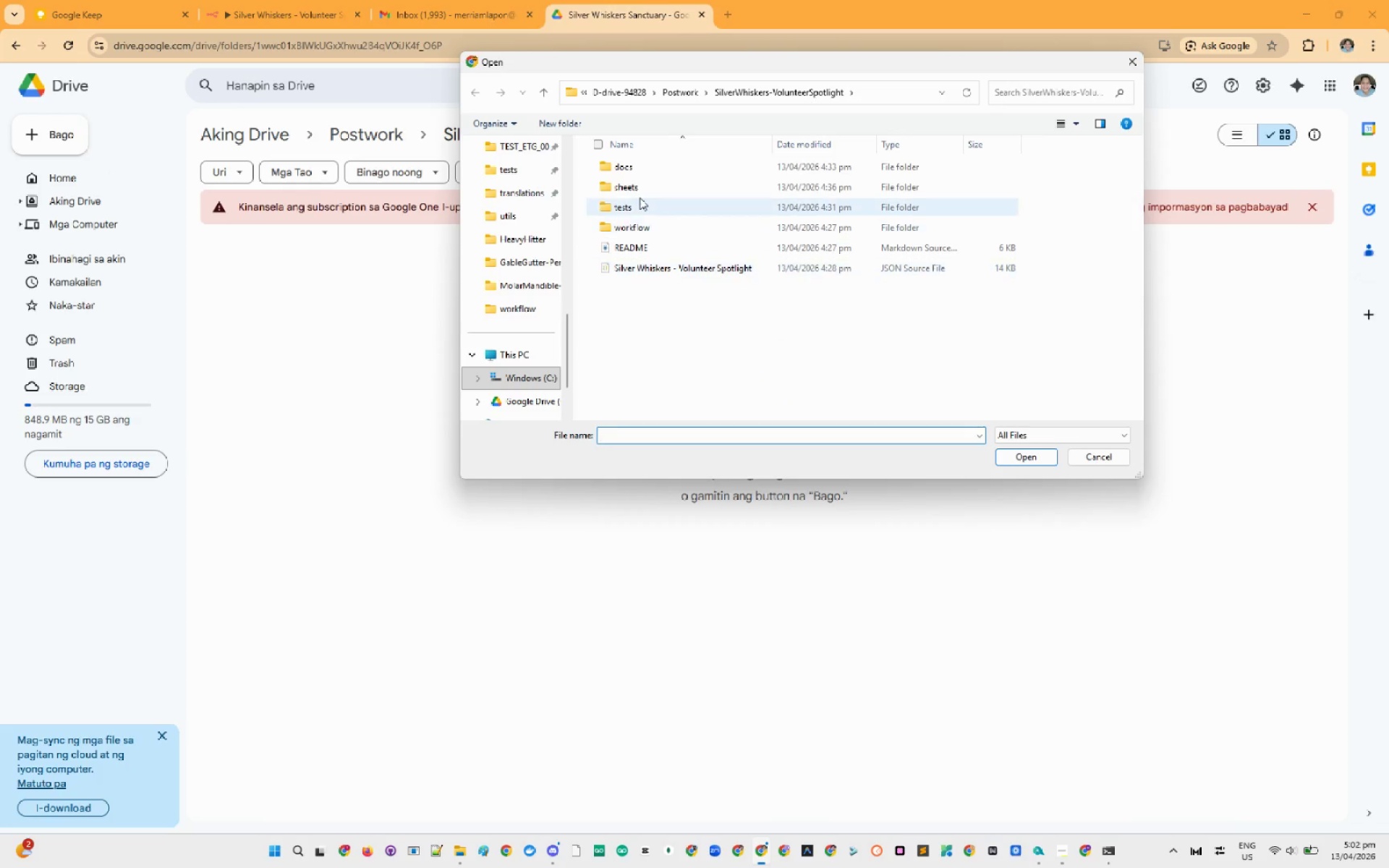 
double_click([640, 195])
 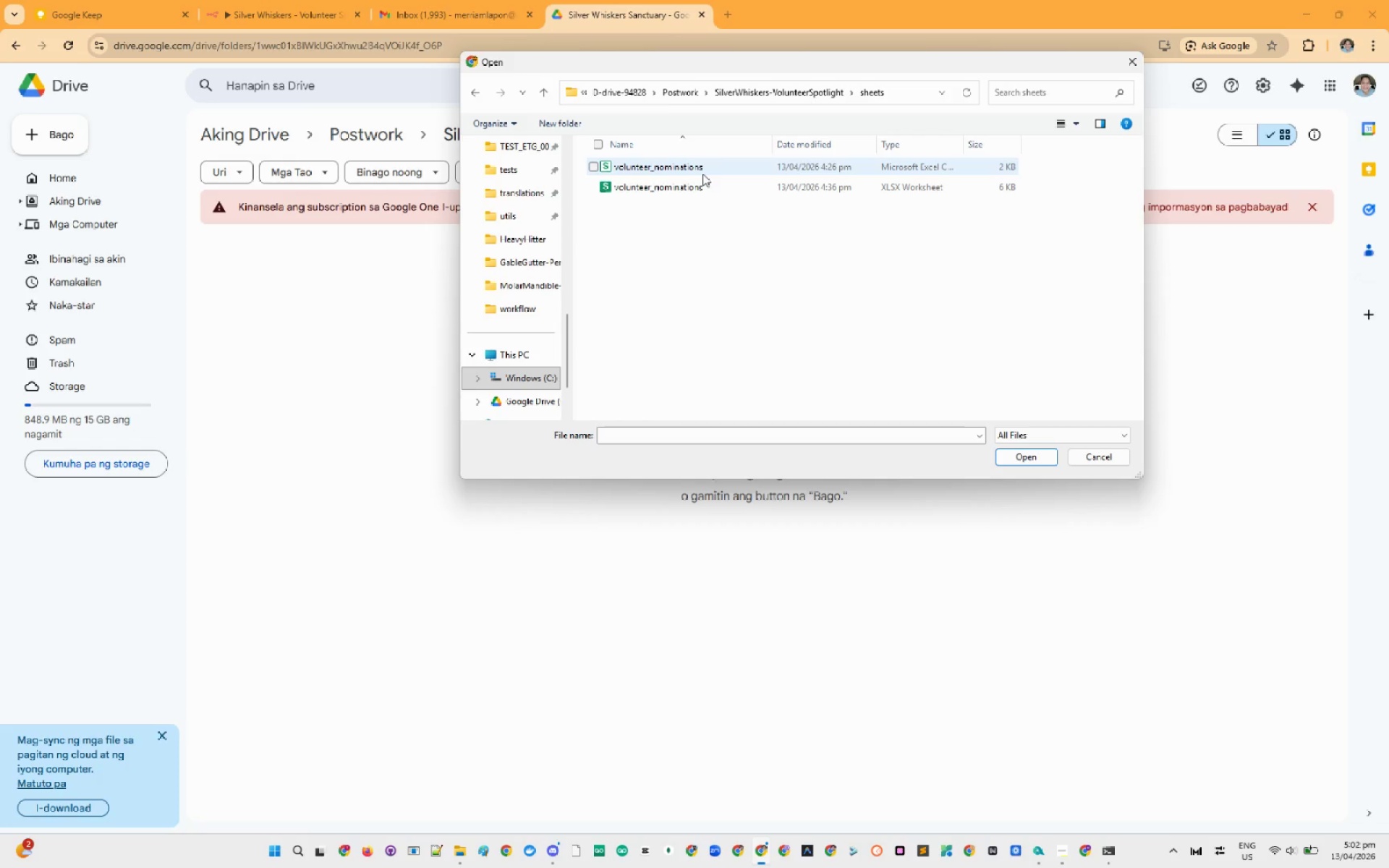 
double_click([702, 173])
 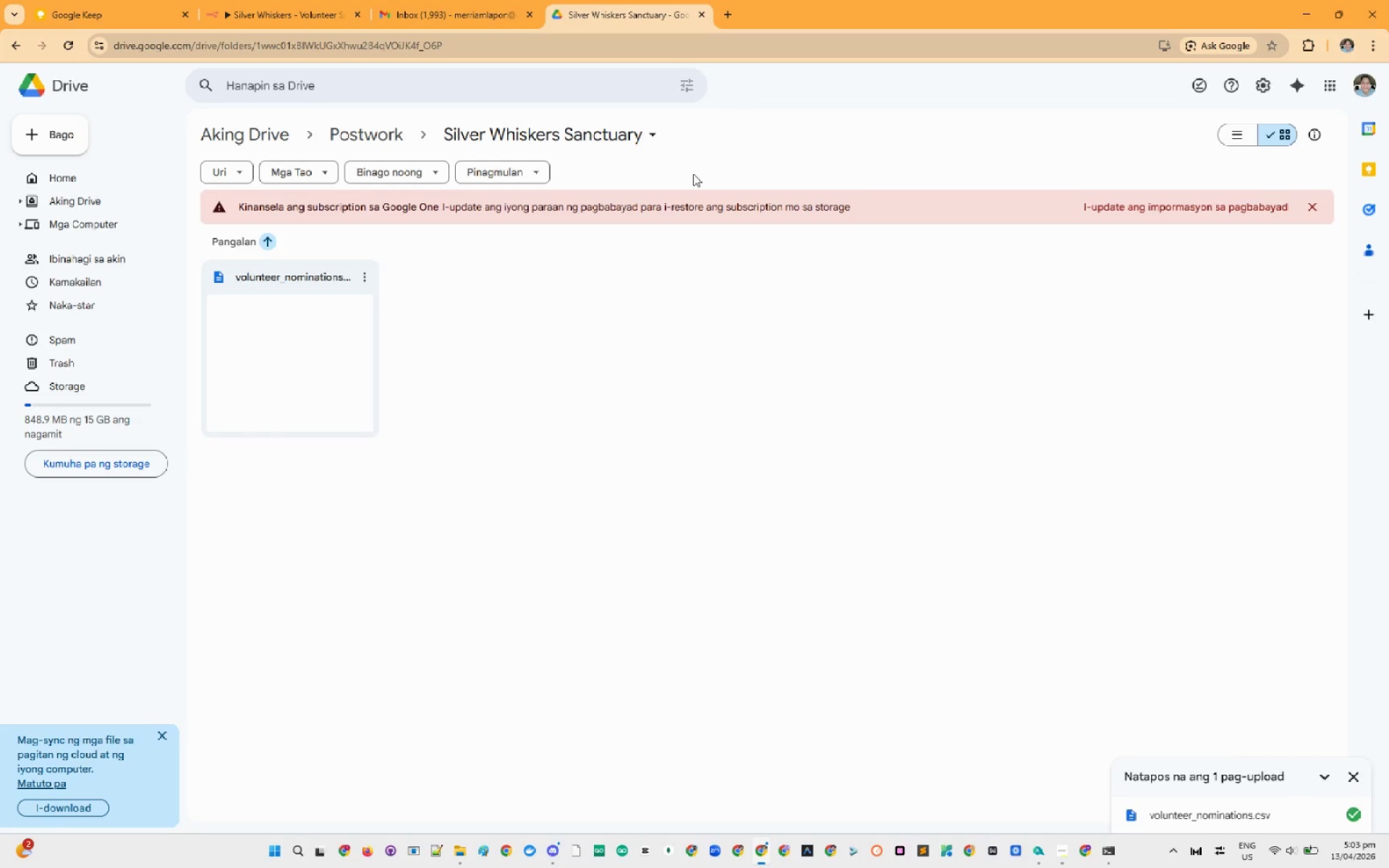 
wait(20.09)
 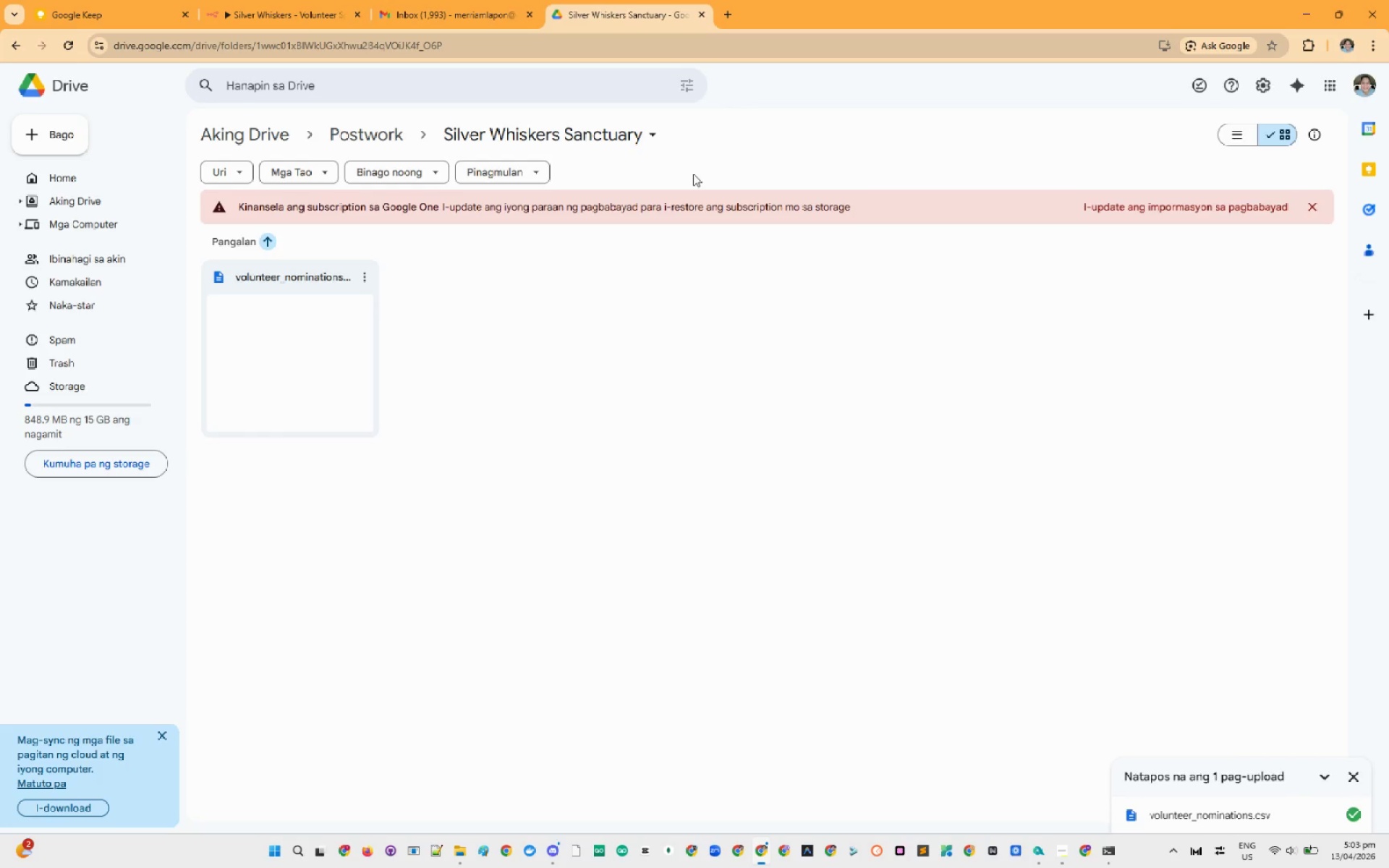 
double_click([323, 333])
 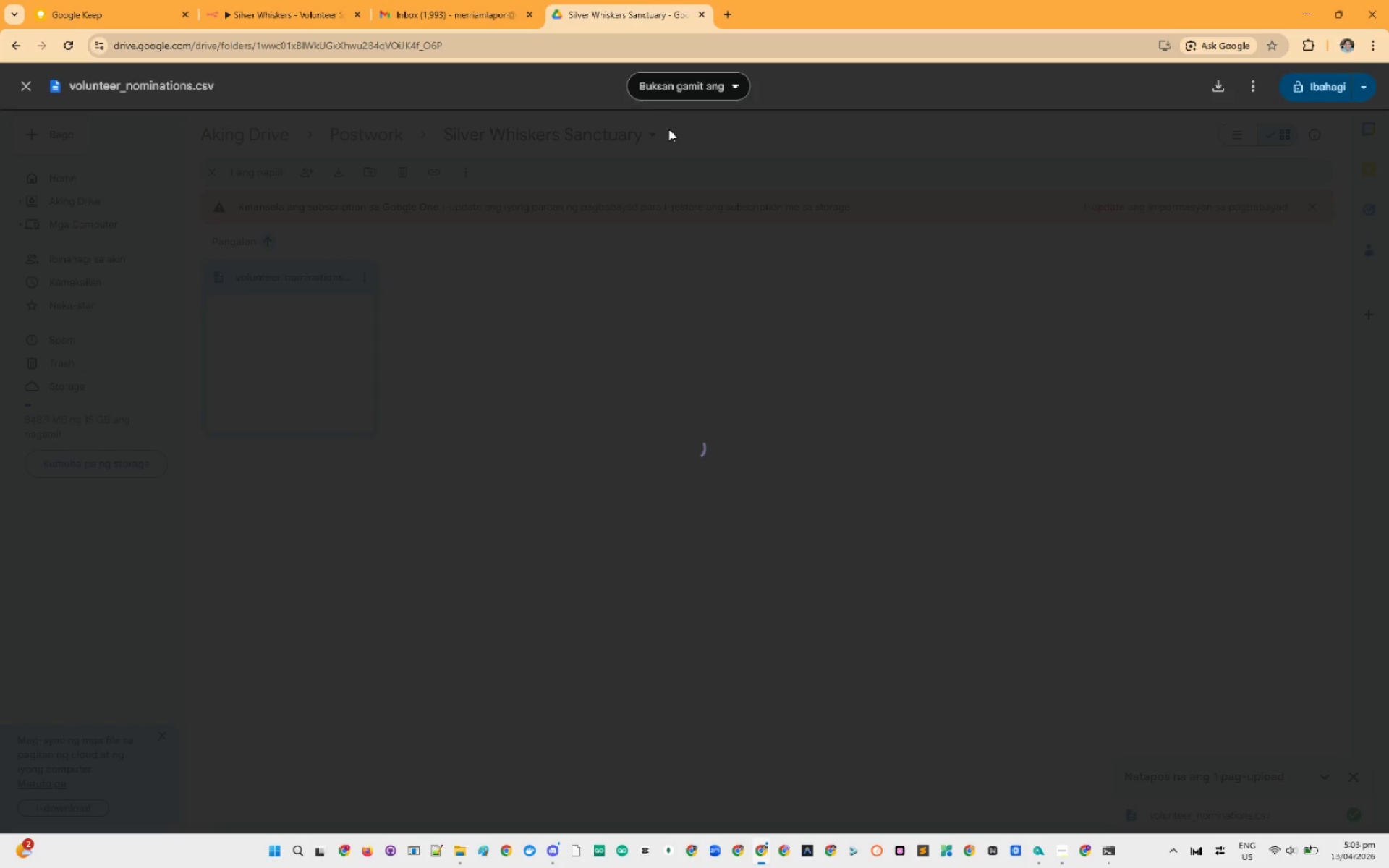 
left_click([678, 90])
 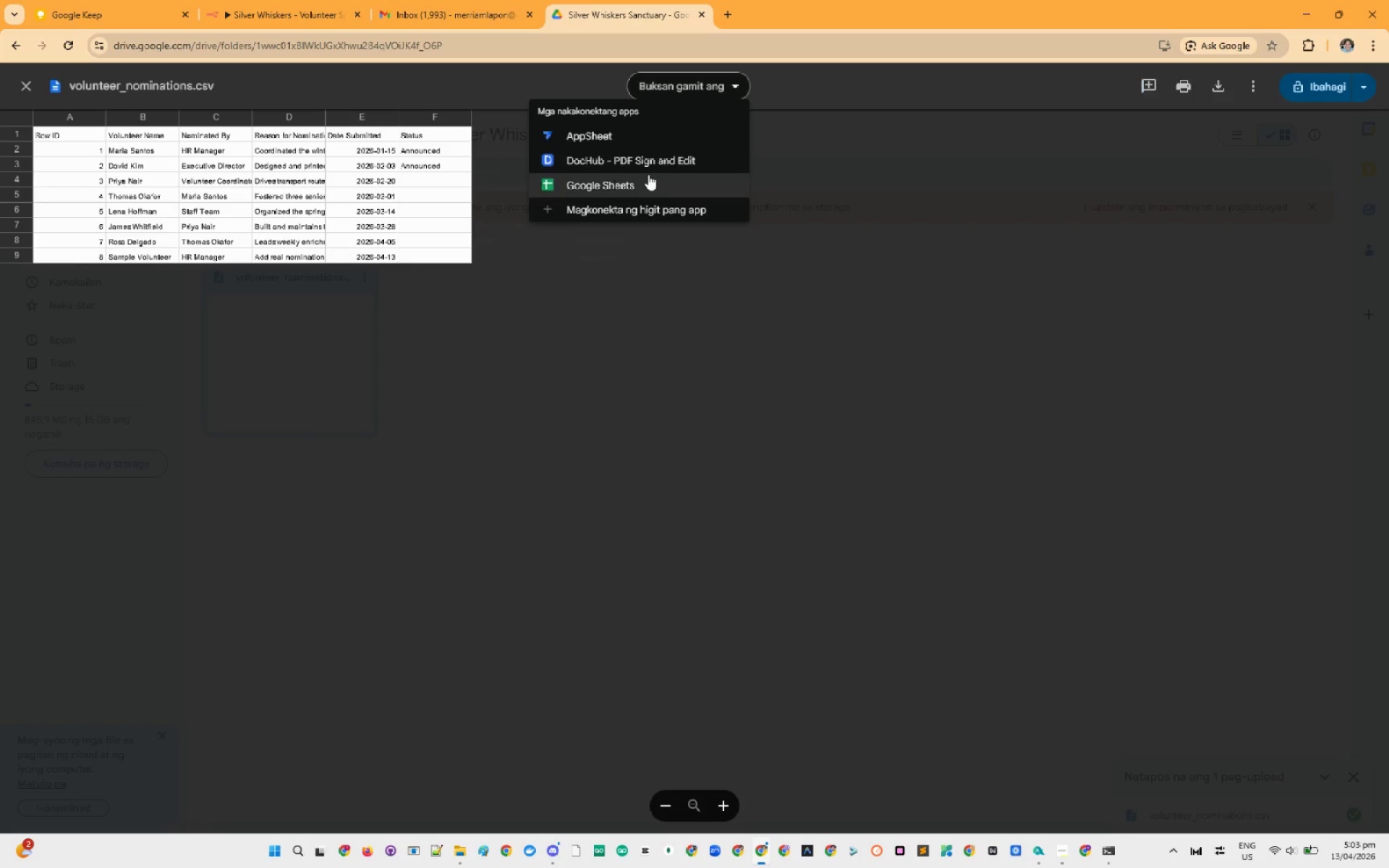 
left_click([647, 174])
 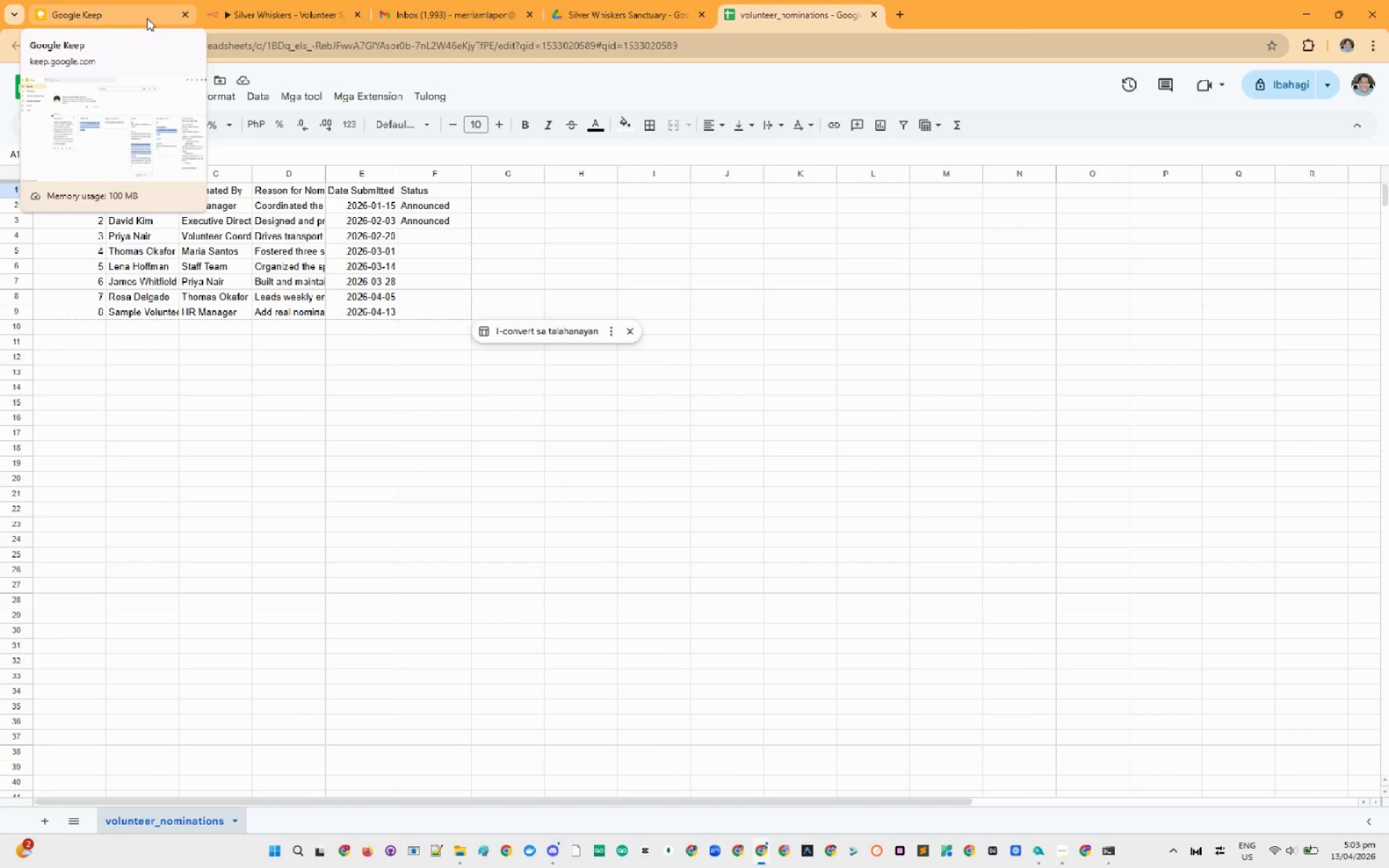 
wait(35.88)
 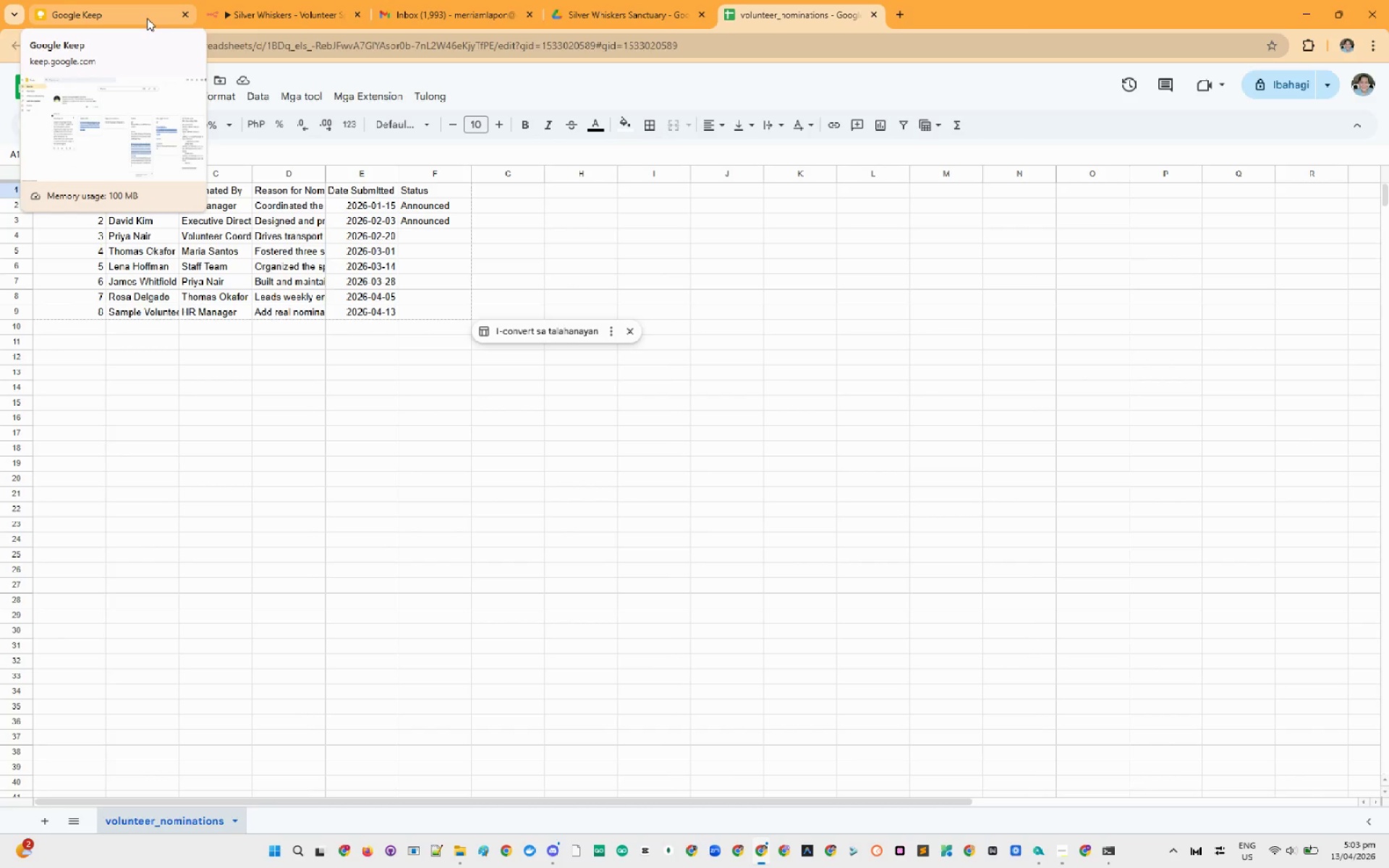 
left_click([271, 605])
 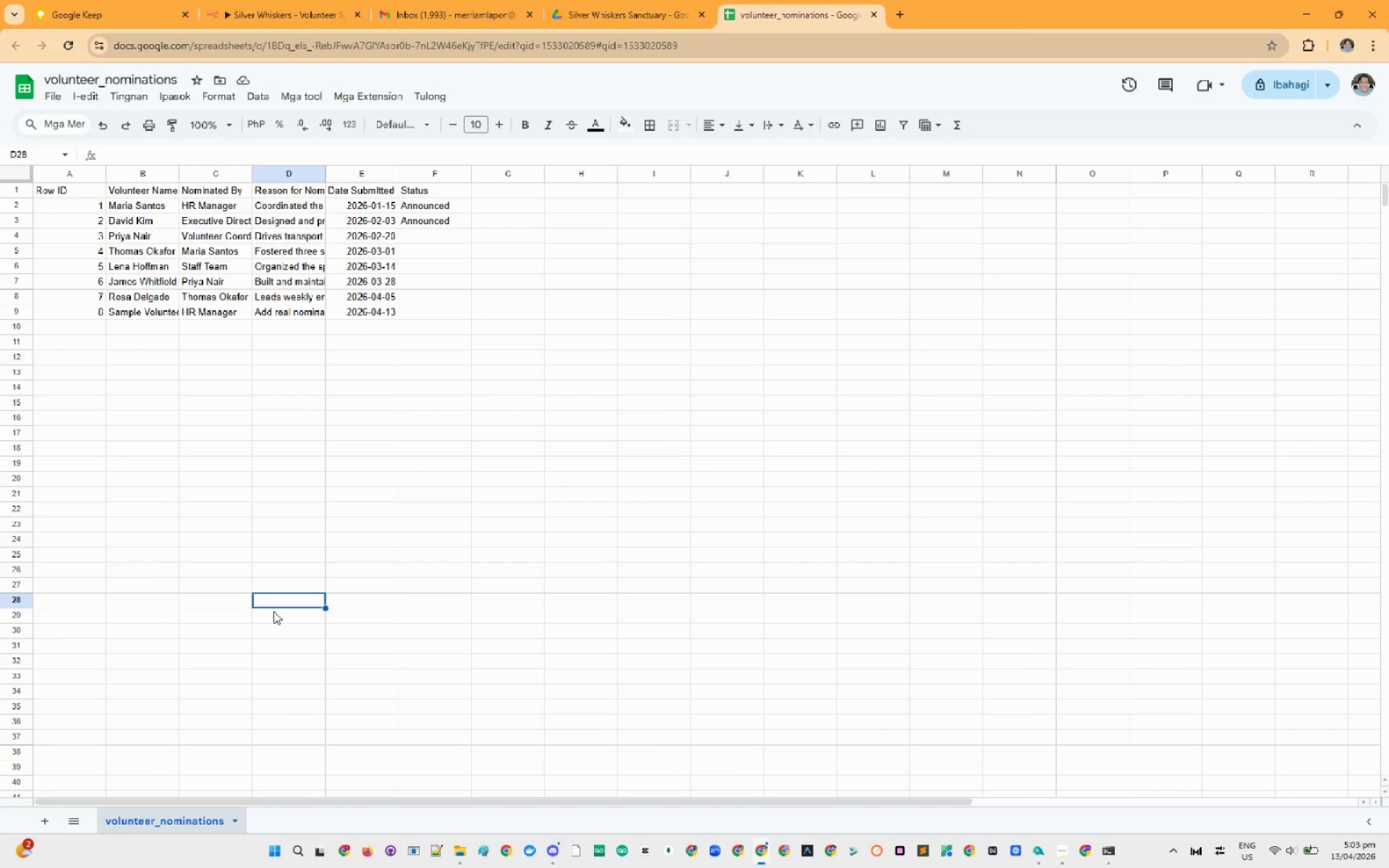 
scroll: coordinate [272, 595], scroll_direction: up, amount: 1.0
 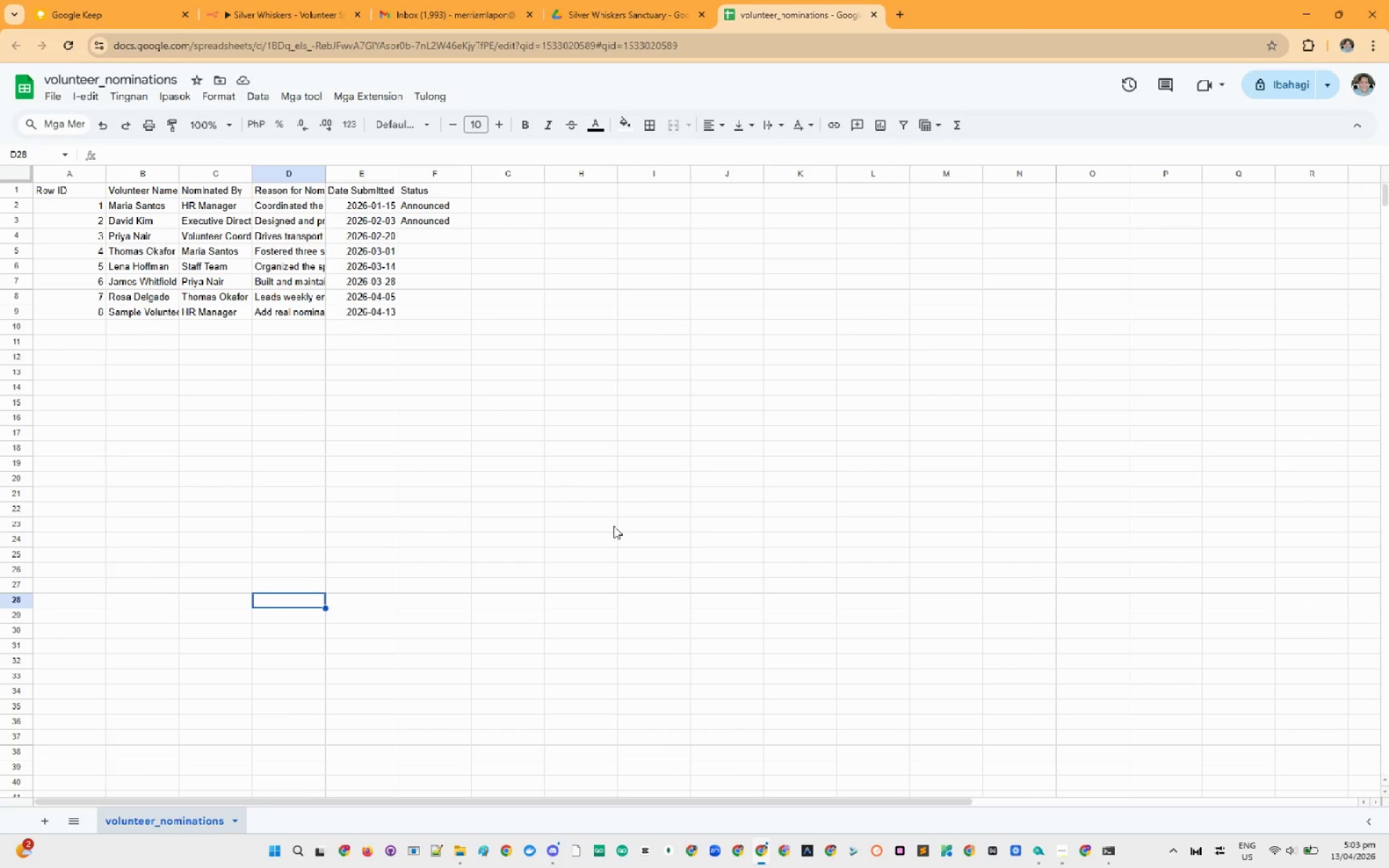 
left_click([613, 526])
 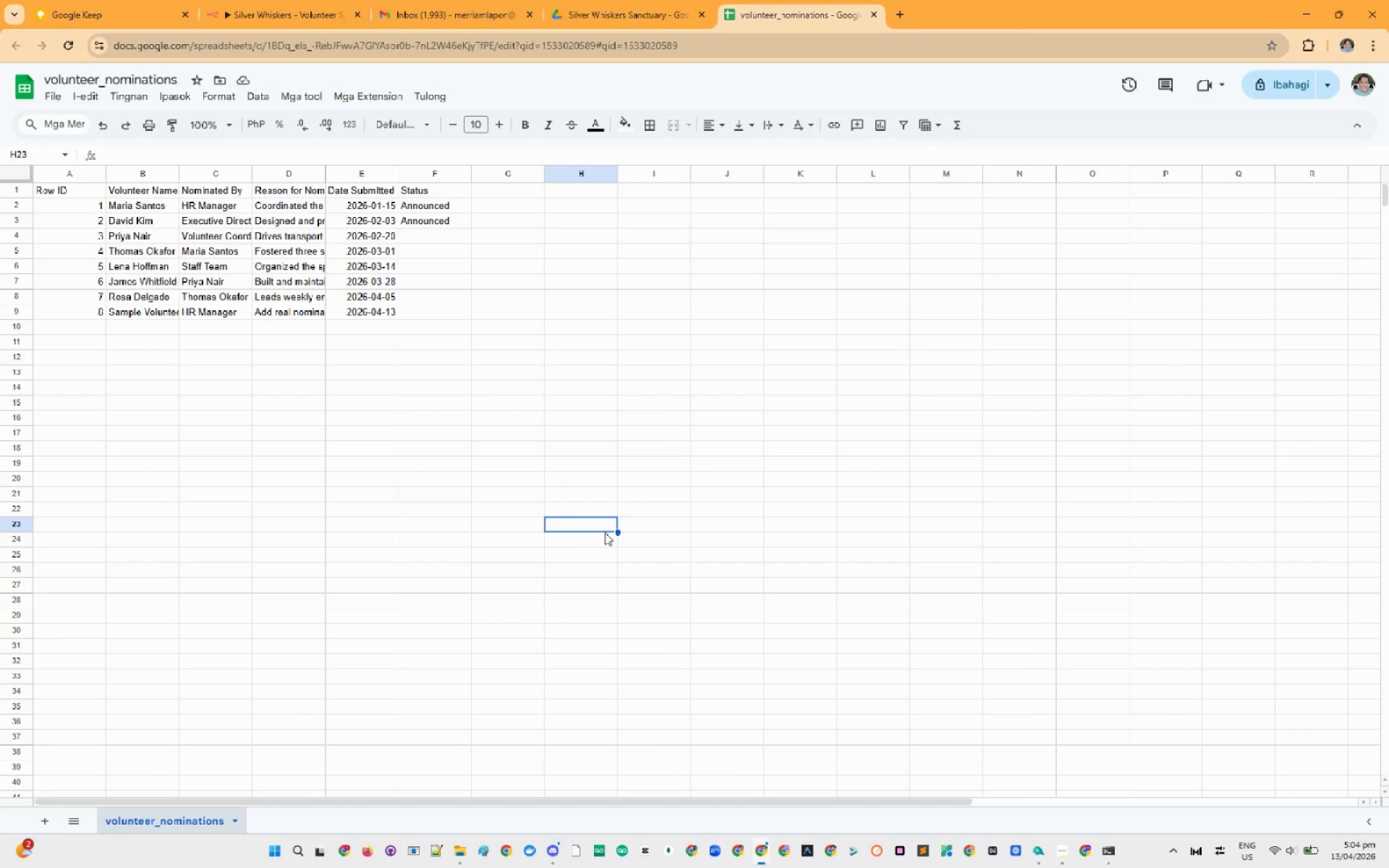 
wait(25.42)
 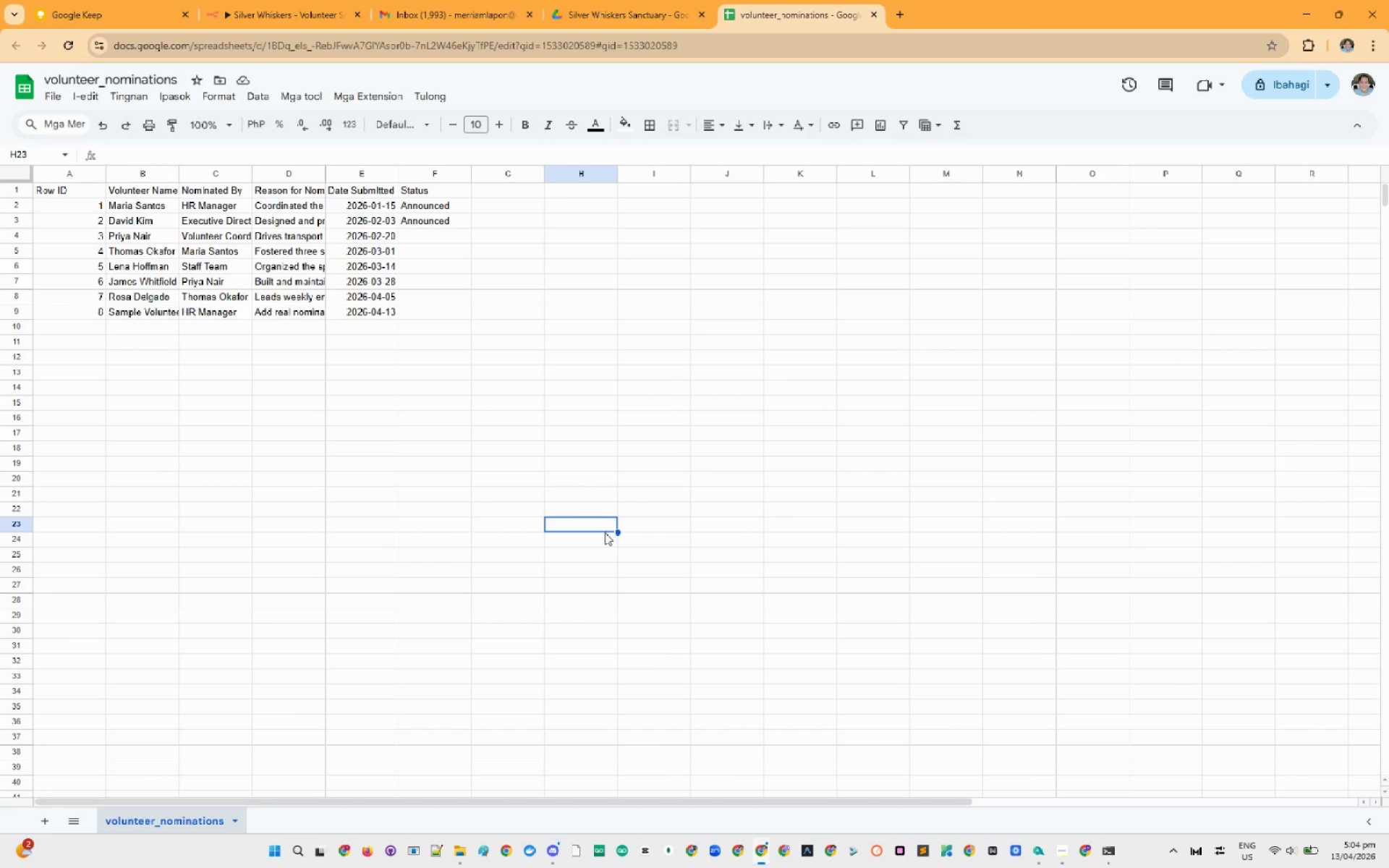 
scroll: coordinate [585, 480], scroll_direction: down, amount: 1.0
 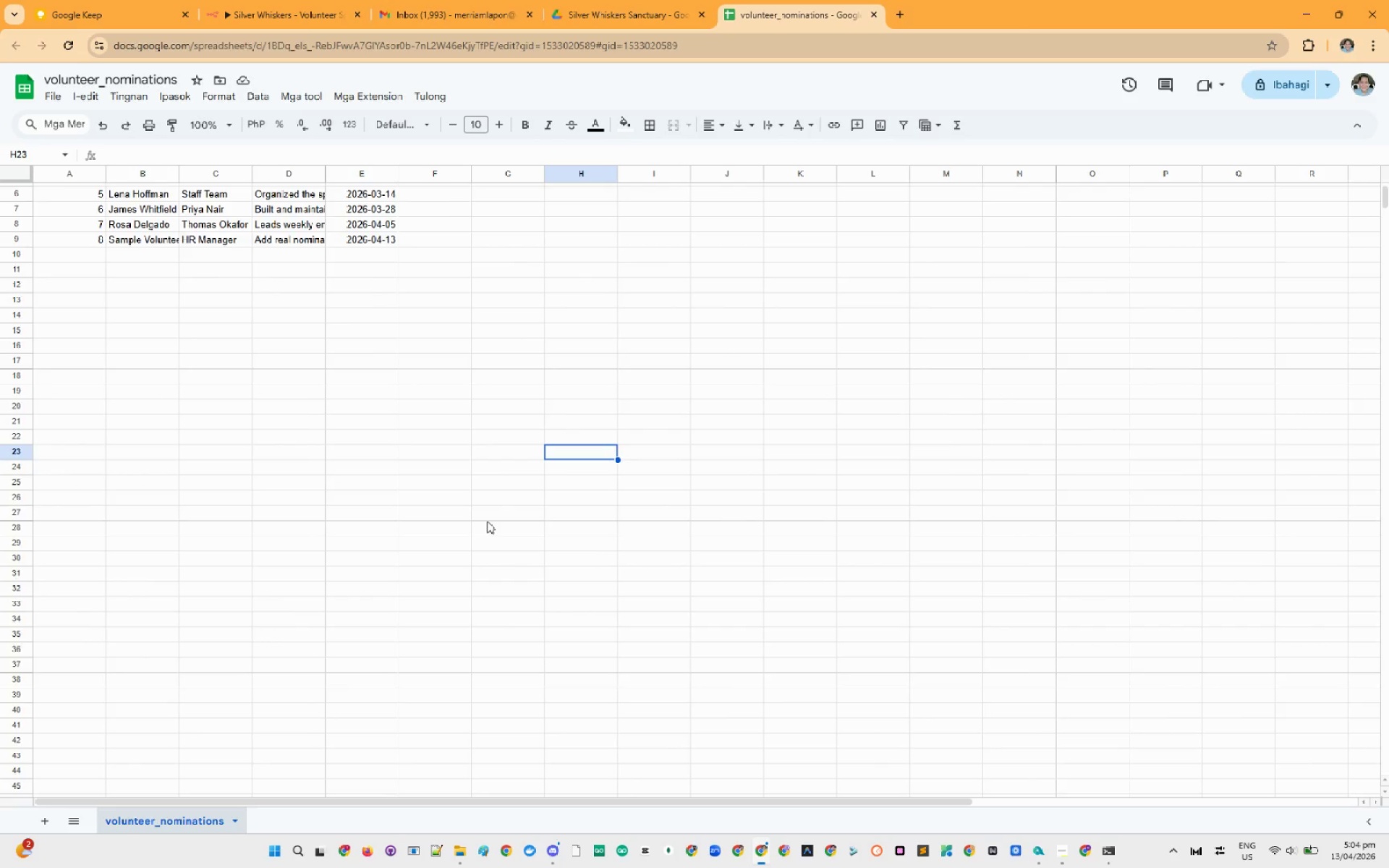 
scroll: coordinate [487, 521], scroll_direction: up, amount: 1.0
 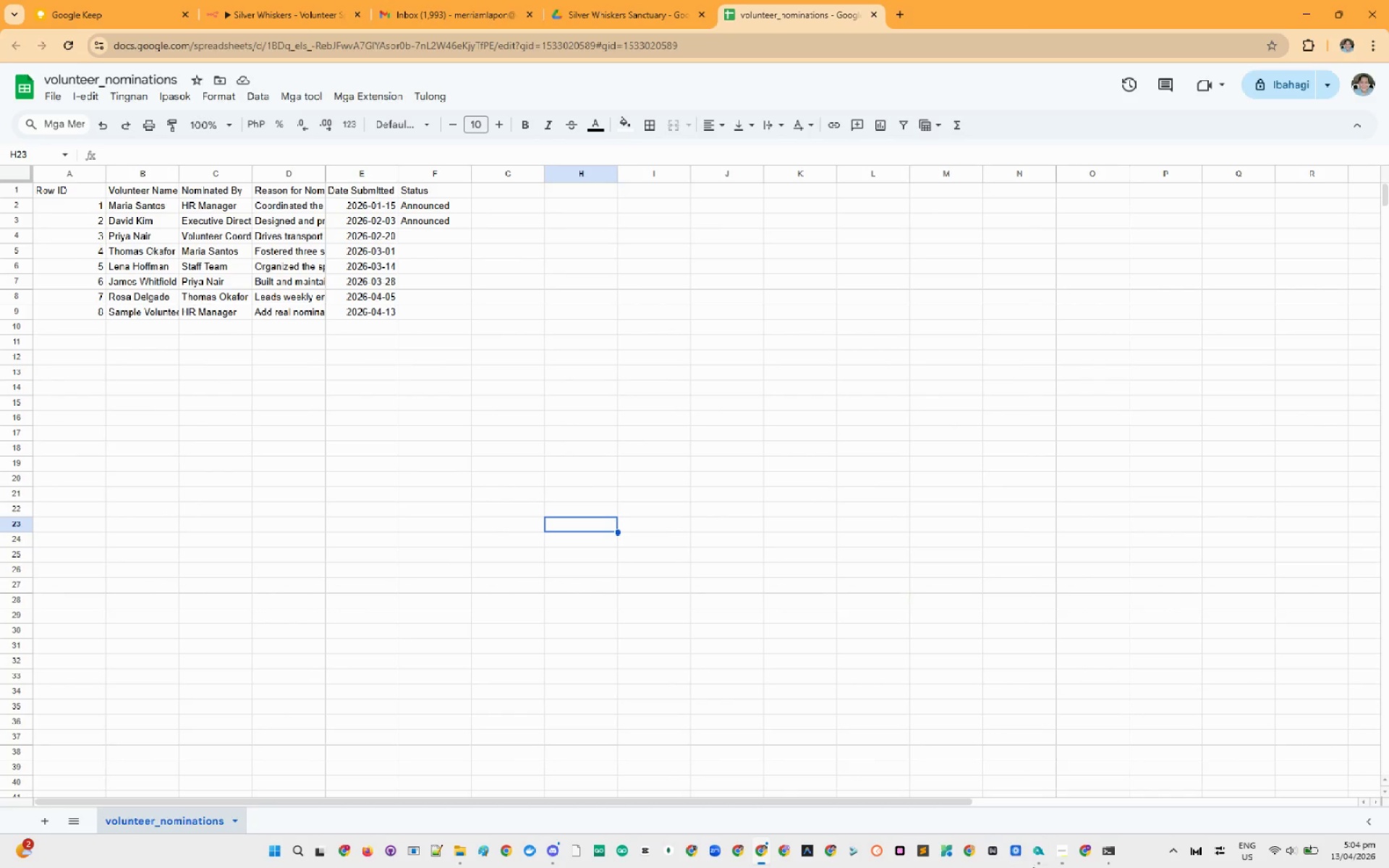 
left_click([1063, 854])